 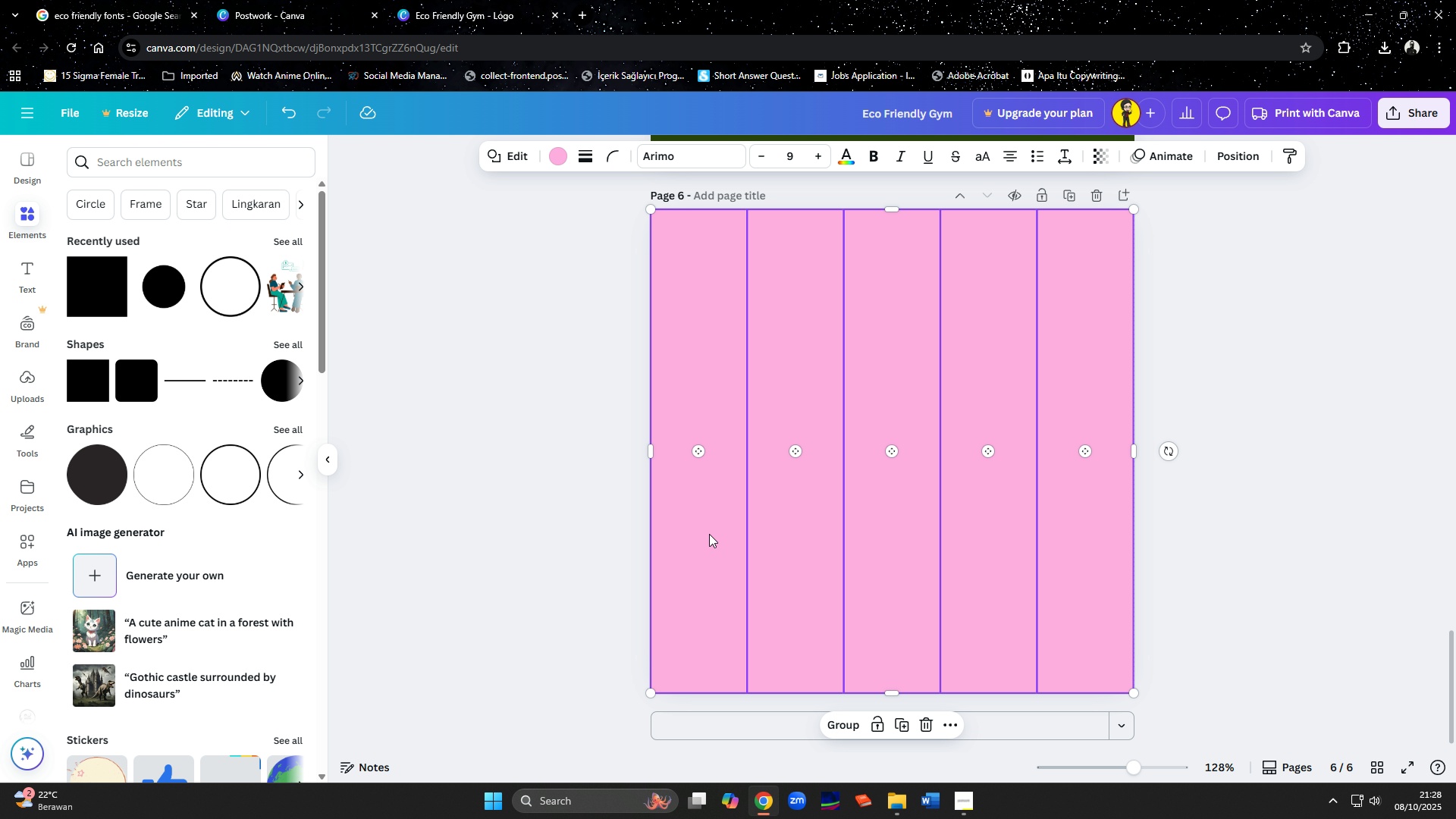 
key(ArrowRight)
 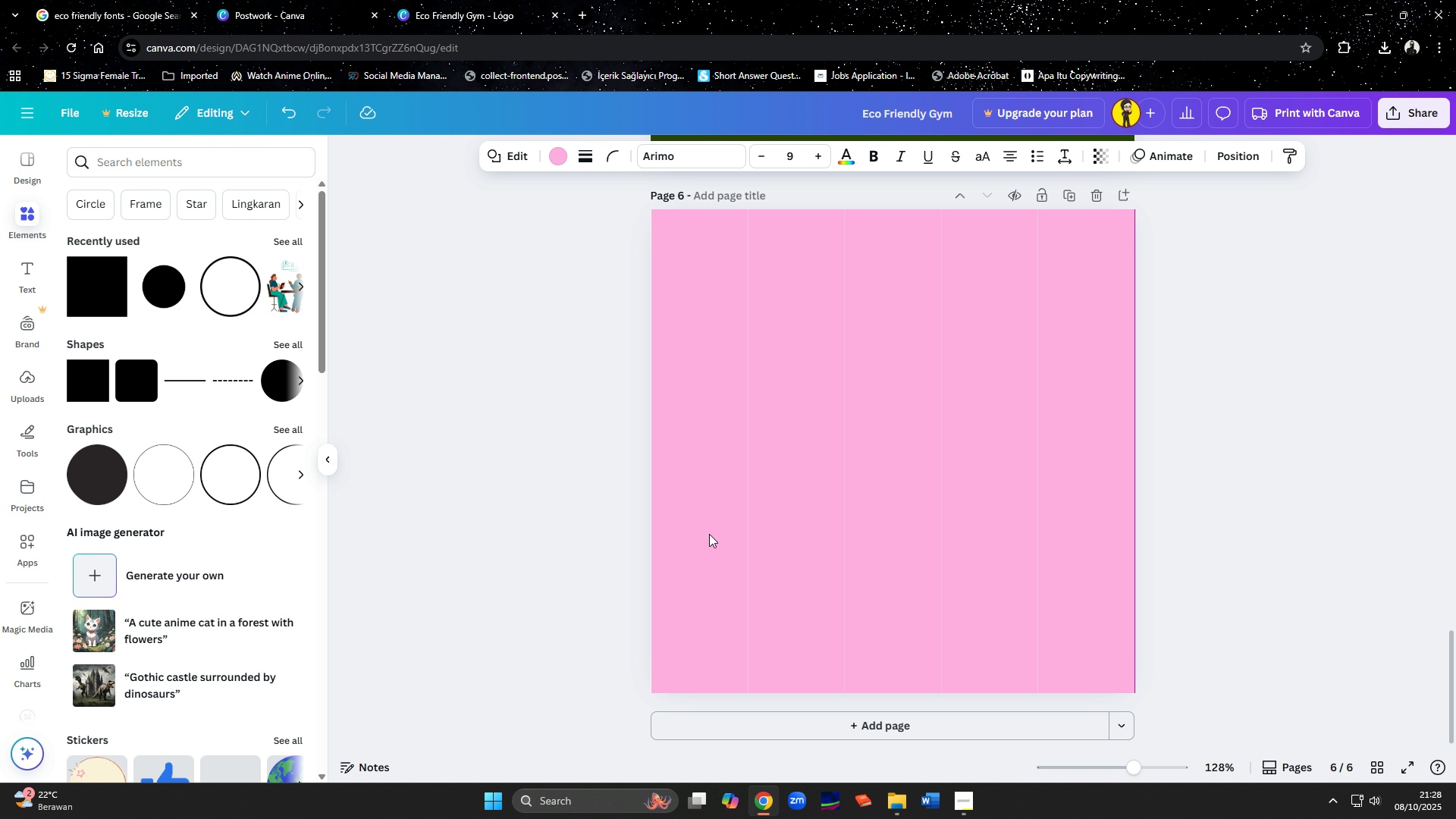 
key(ArrowRight)
 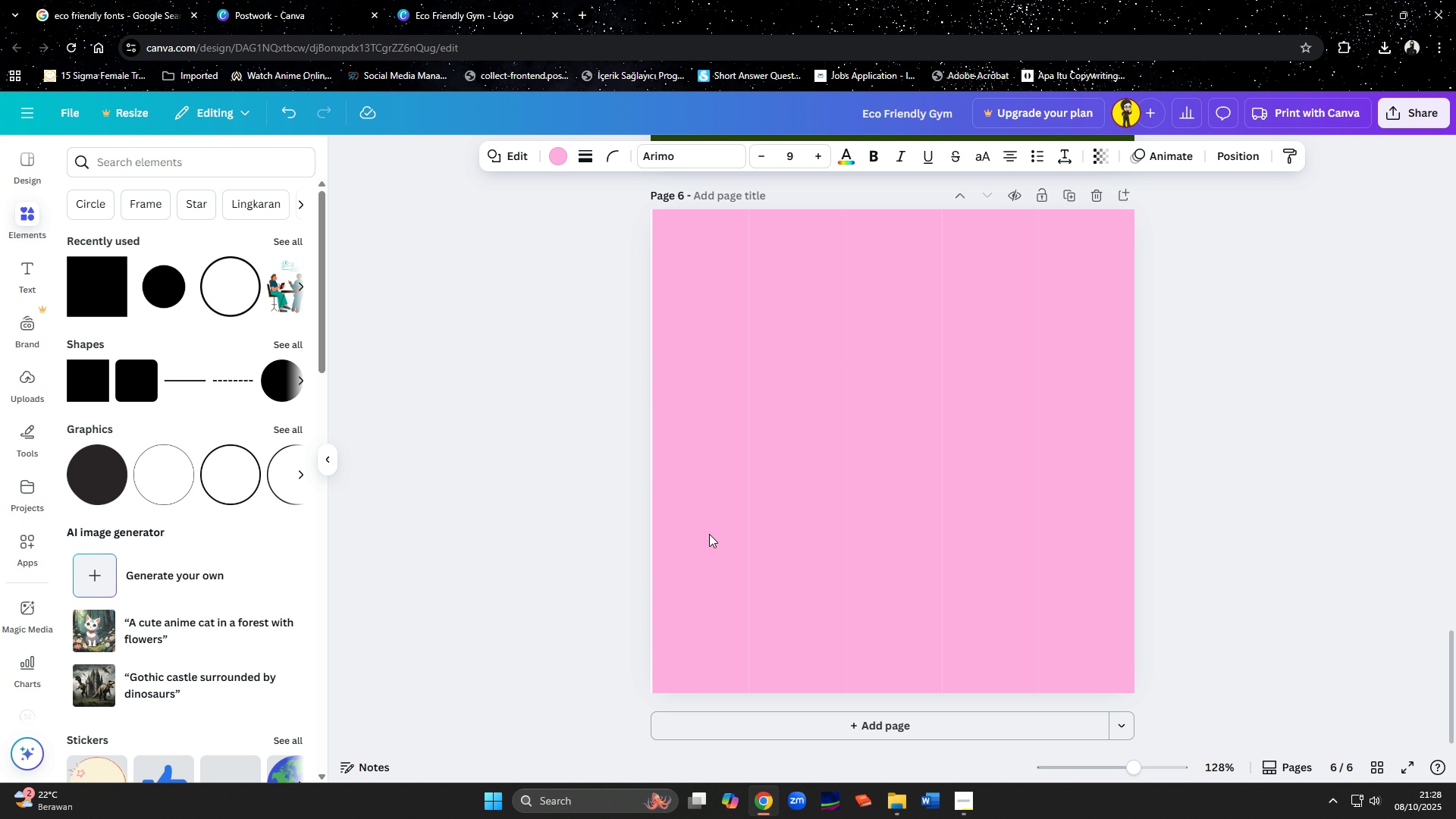 
key(ArrowLeft)
 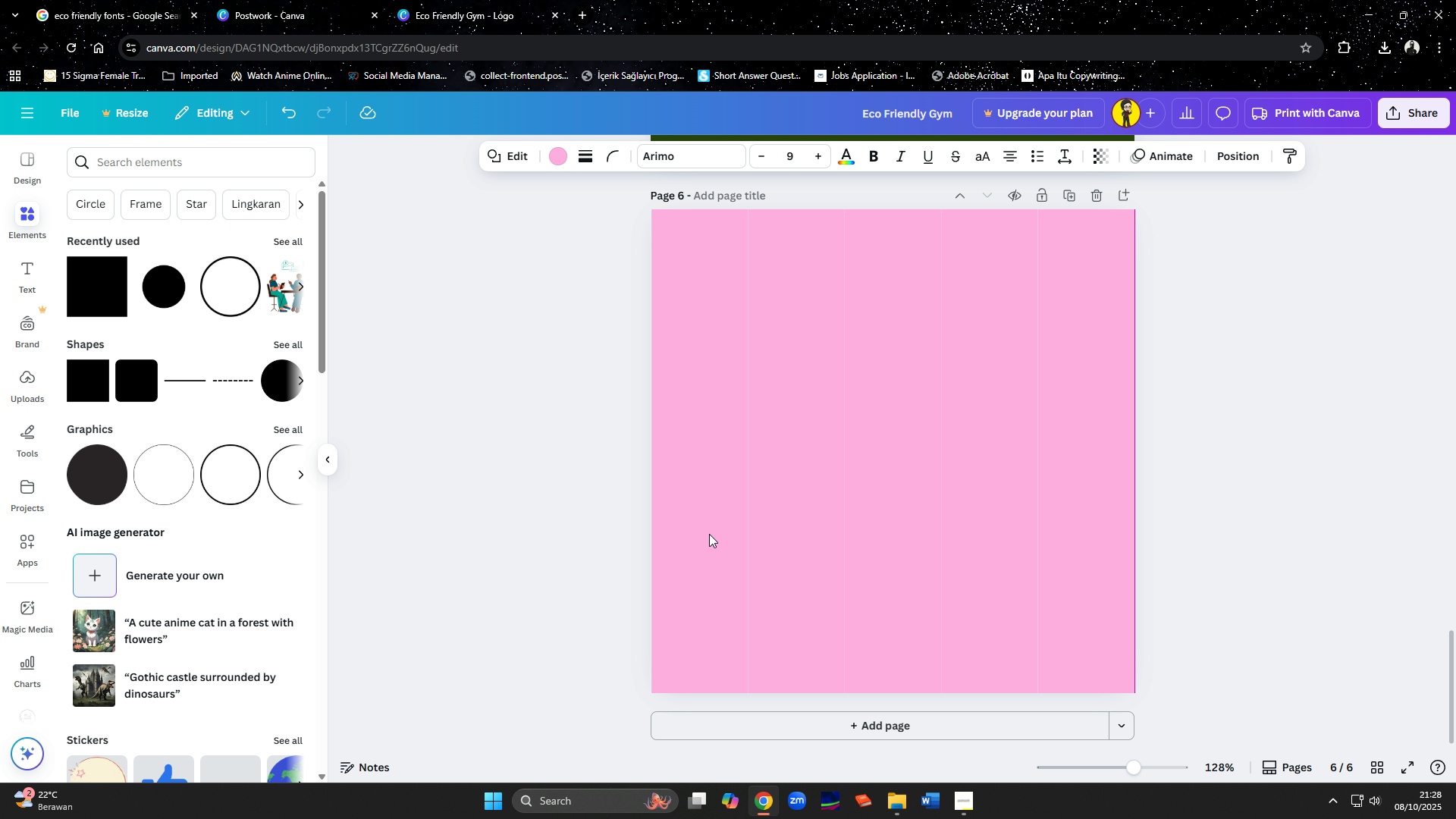 
key(ArrowLeft)
 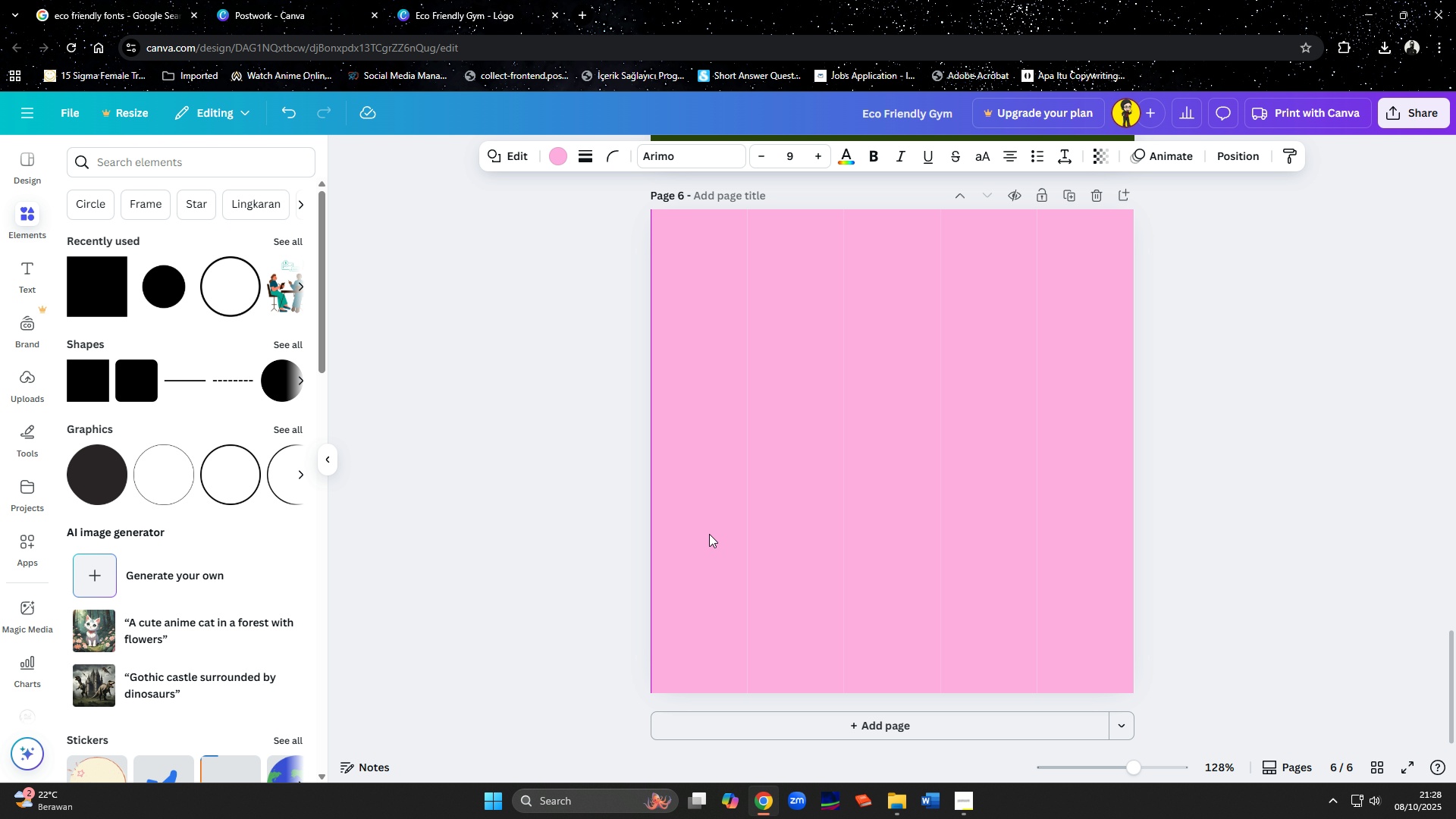 
key(ArrowRight)